 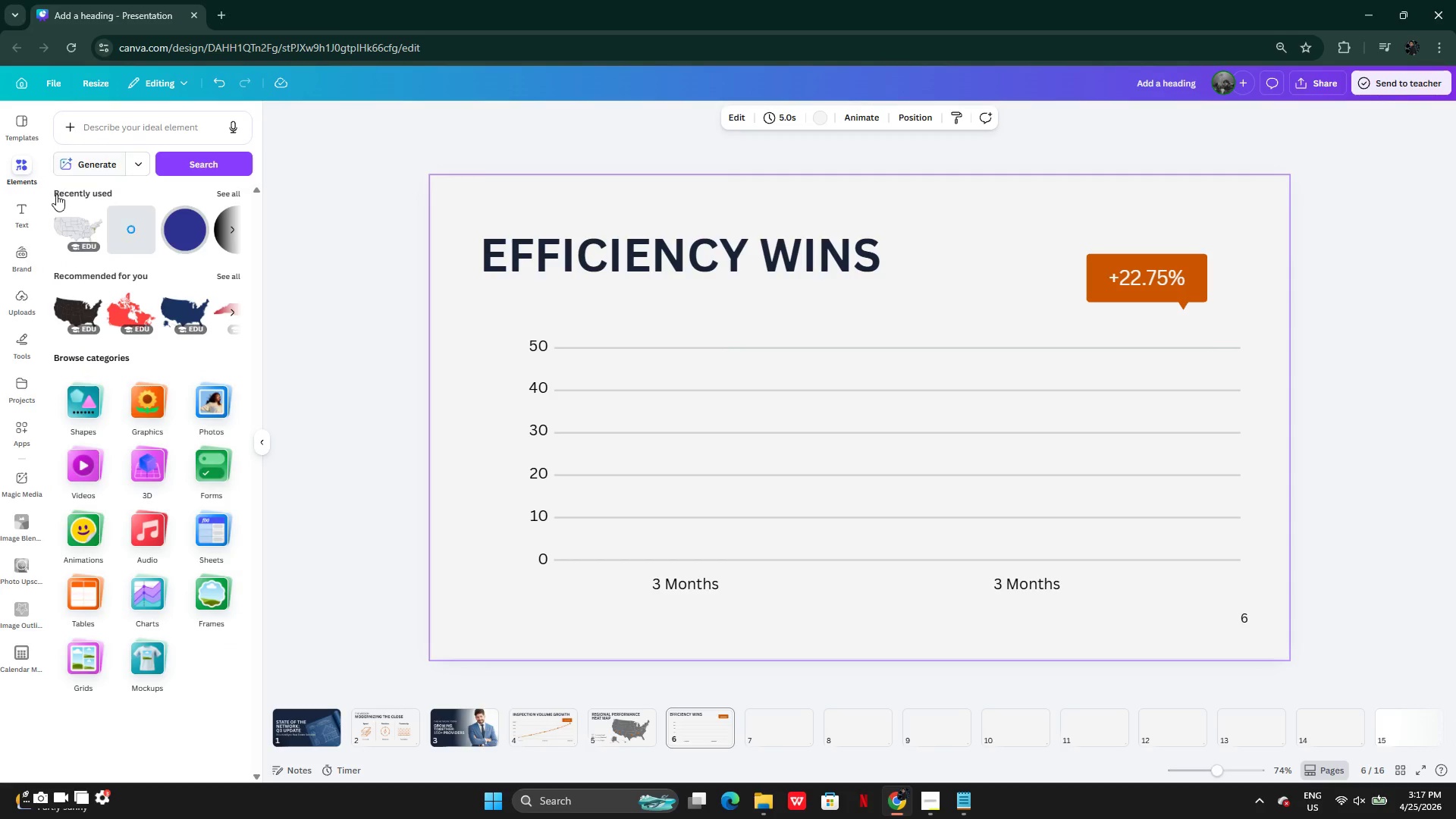 
left_click([78, 418])
 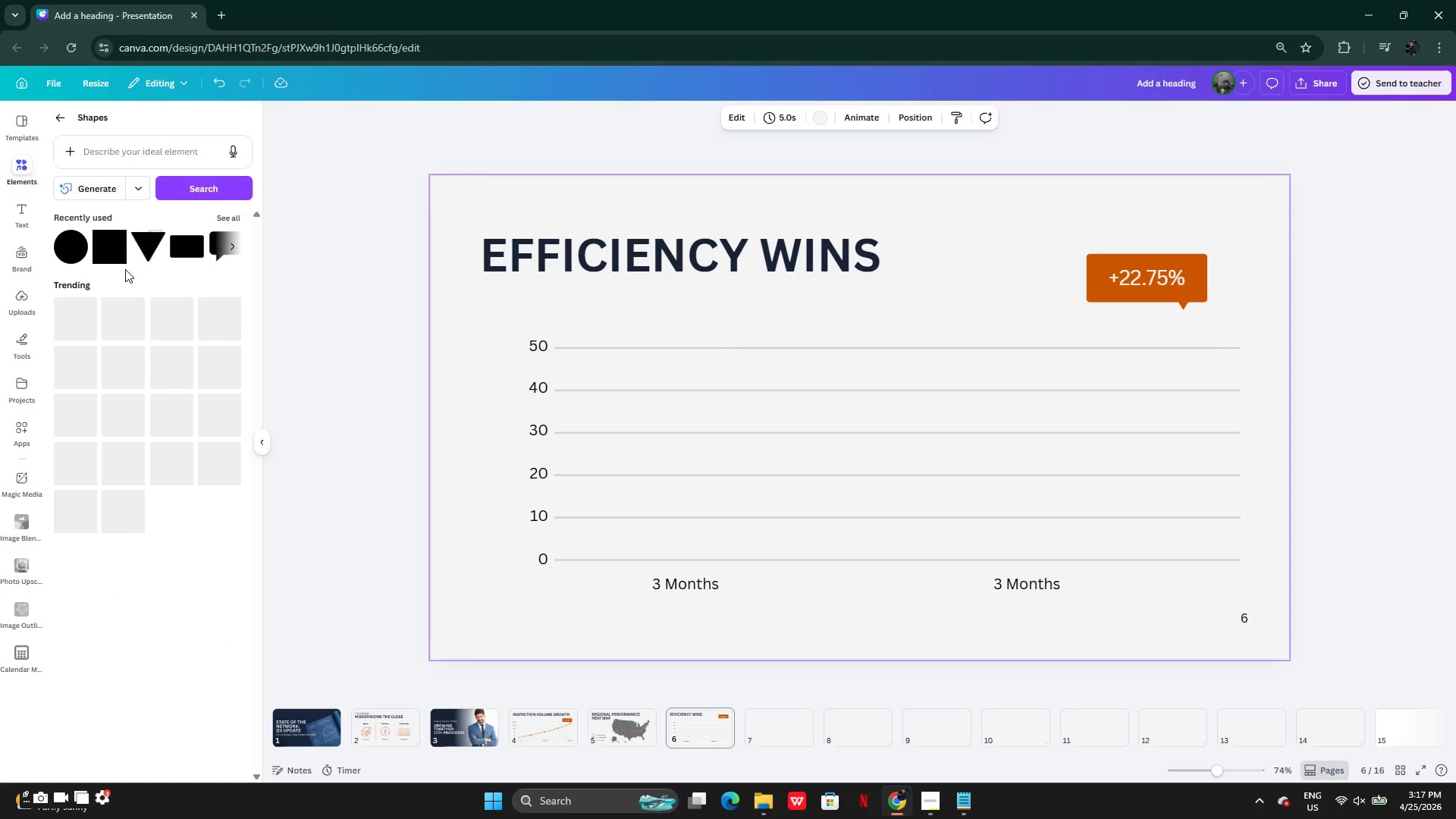 
left_click([109, 262])
 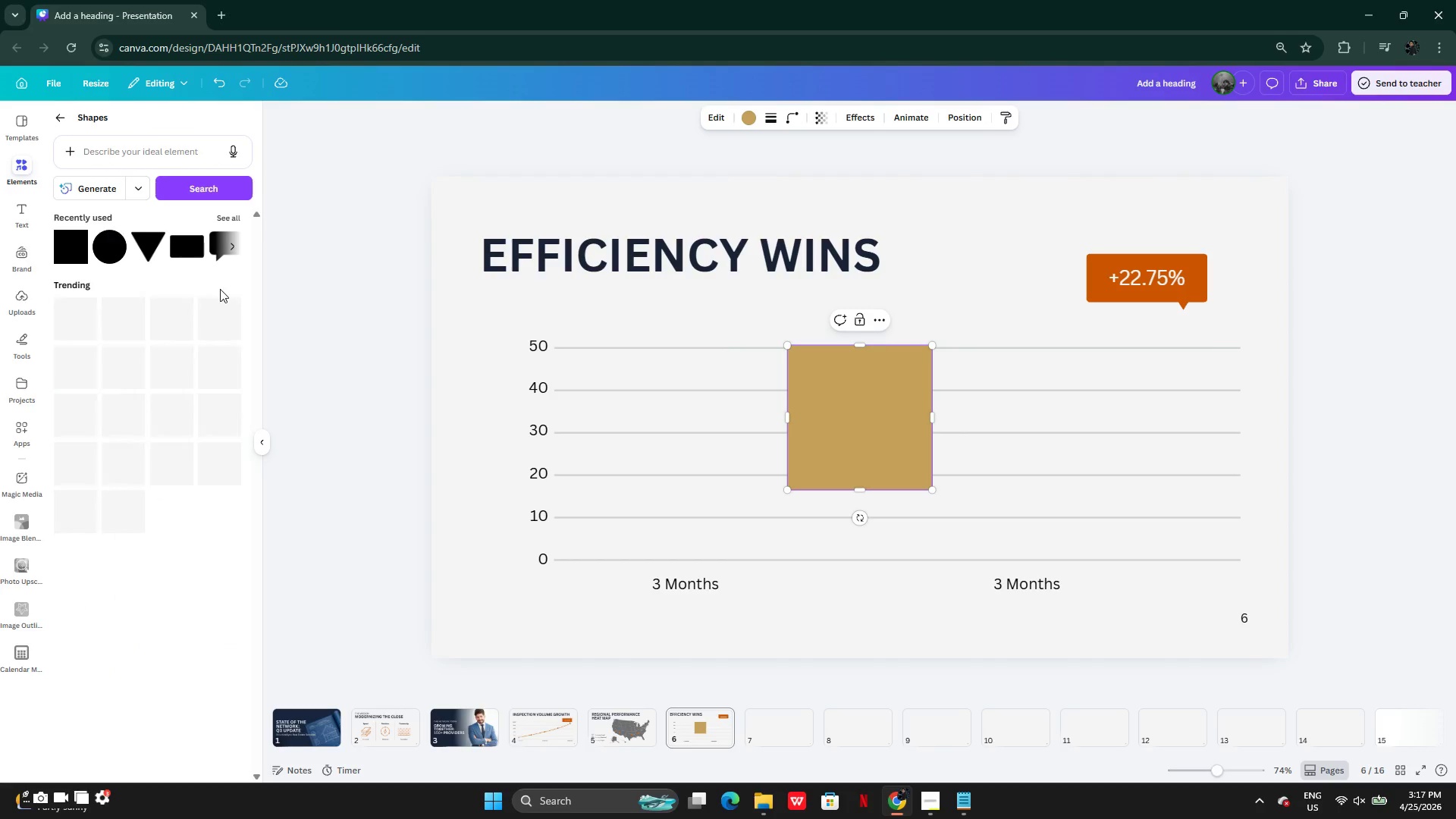 
mouse_move([242, 294])
 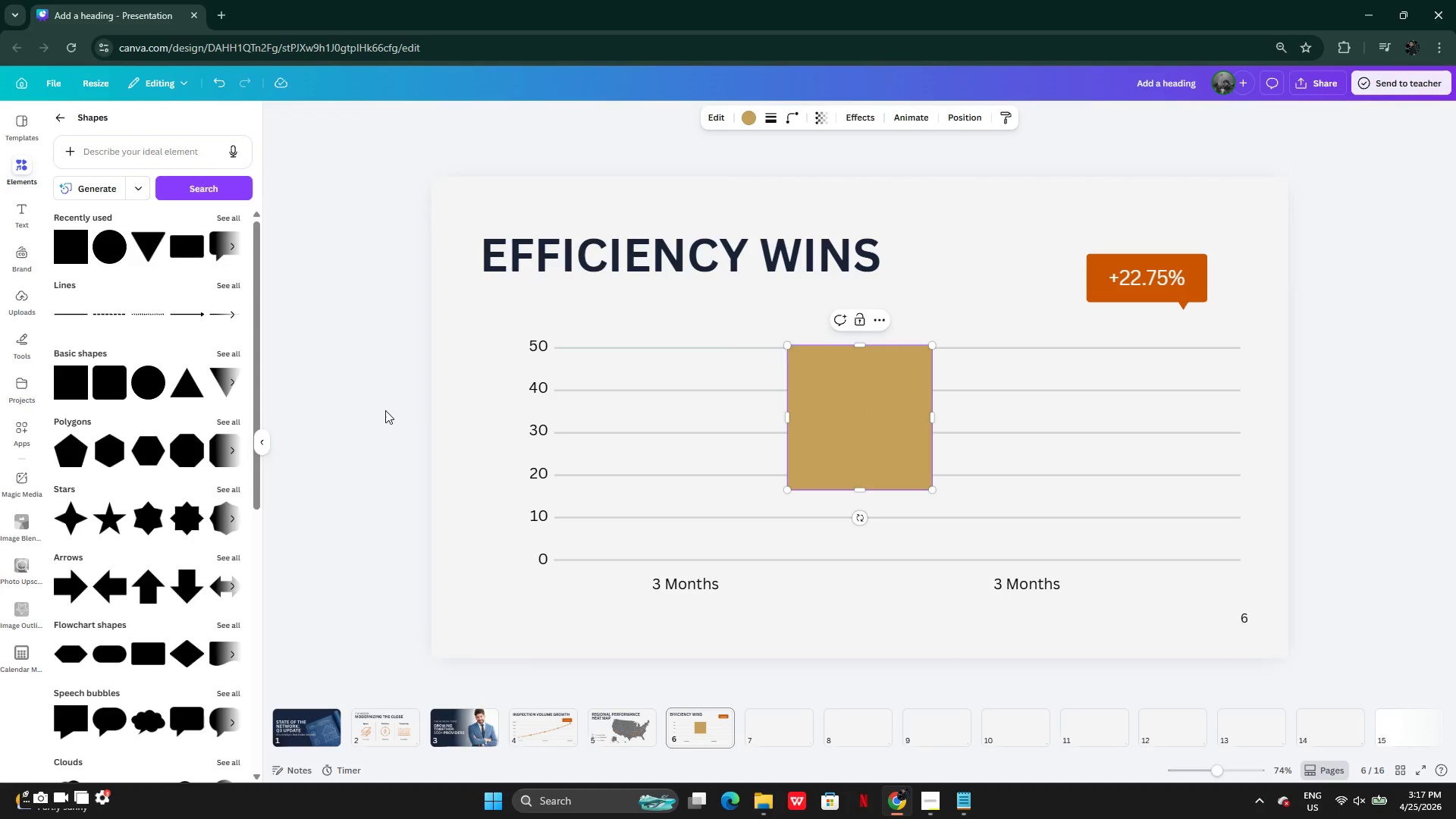 
left_click([385, 410])
 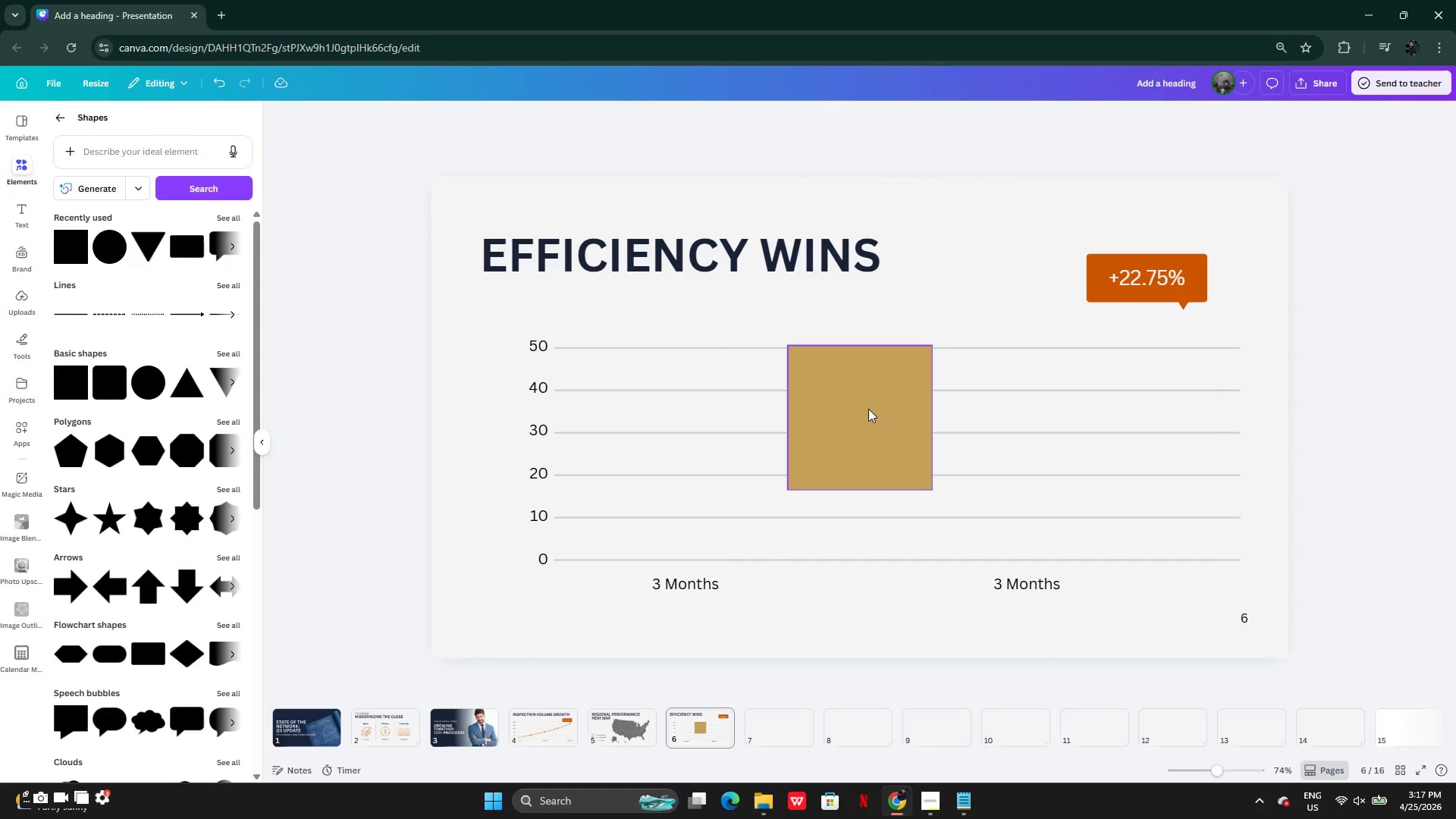 
left_click([868, 409])
 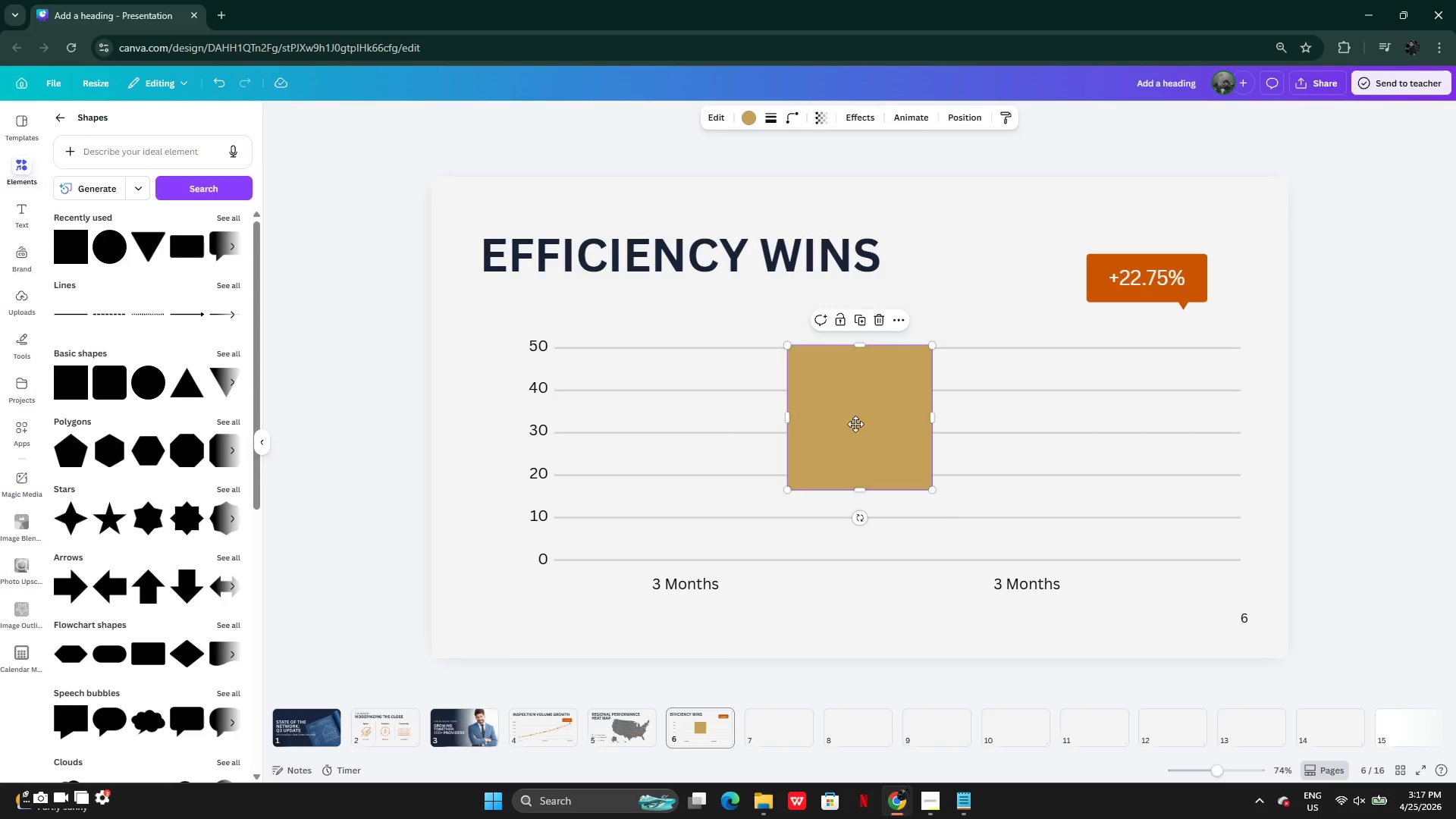 
left_click_drag(start_coordinate=[872, 410], to_coordinate=[698, 480])
 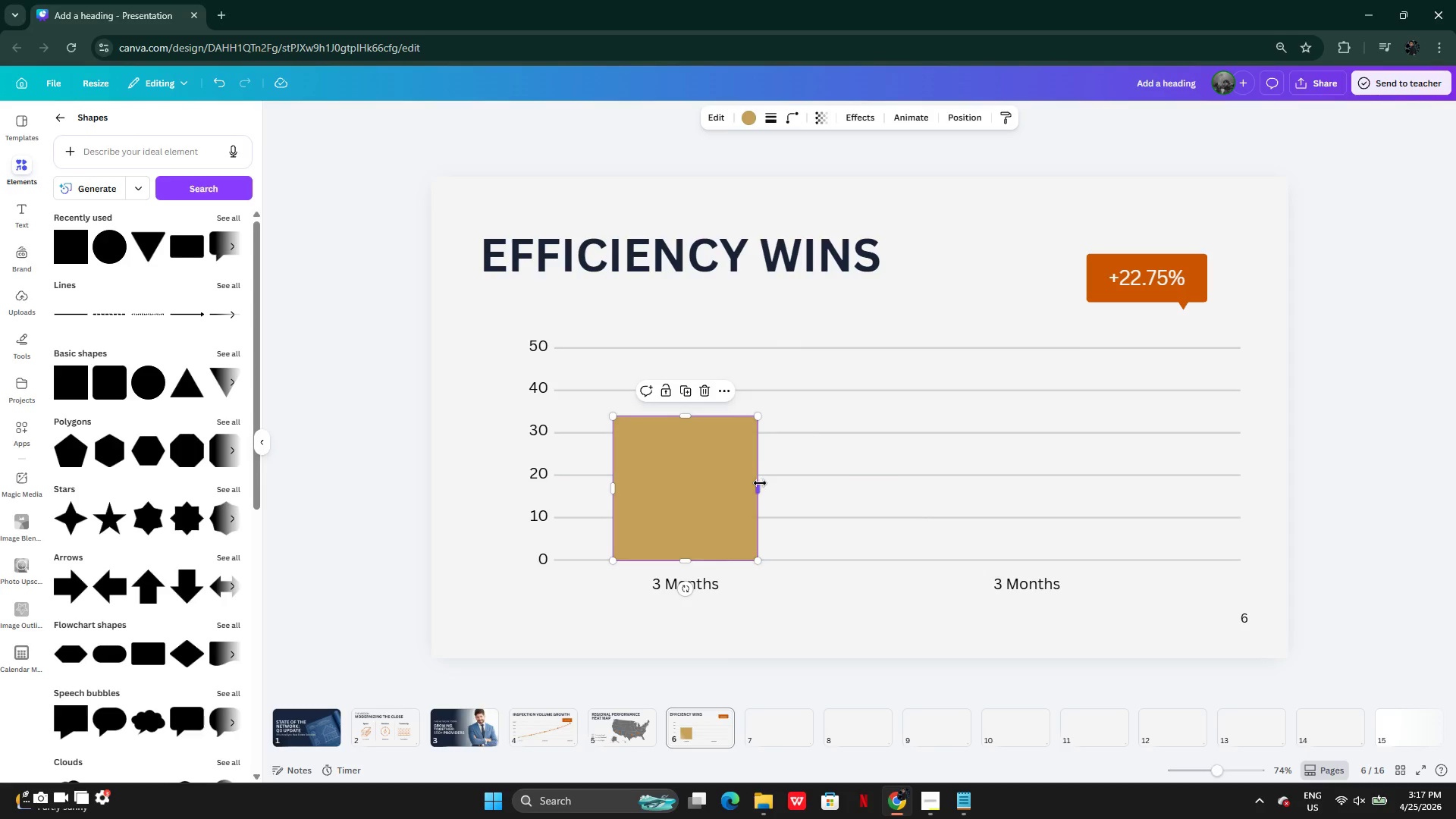 
left_click_drag(start_coordinate=[760, 483], to_coordinate=[673, 473])
 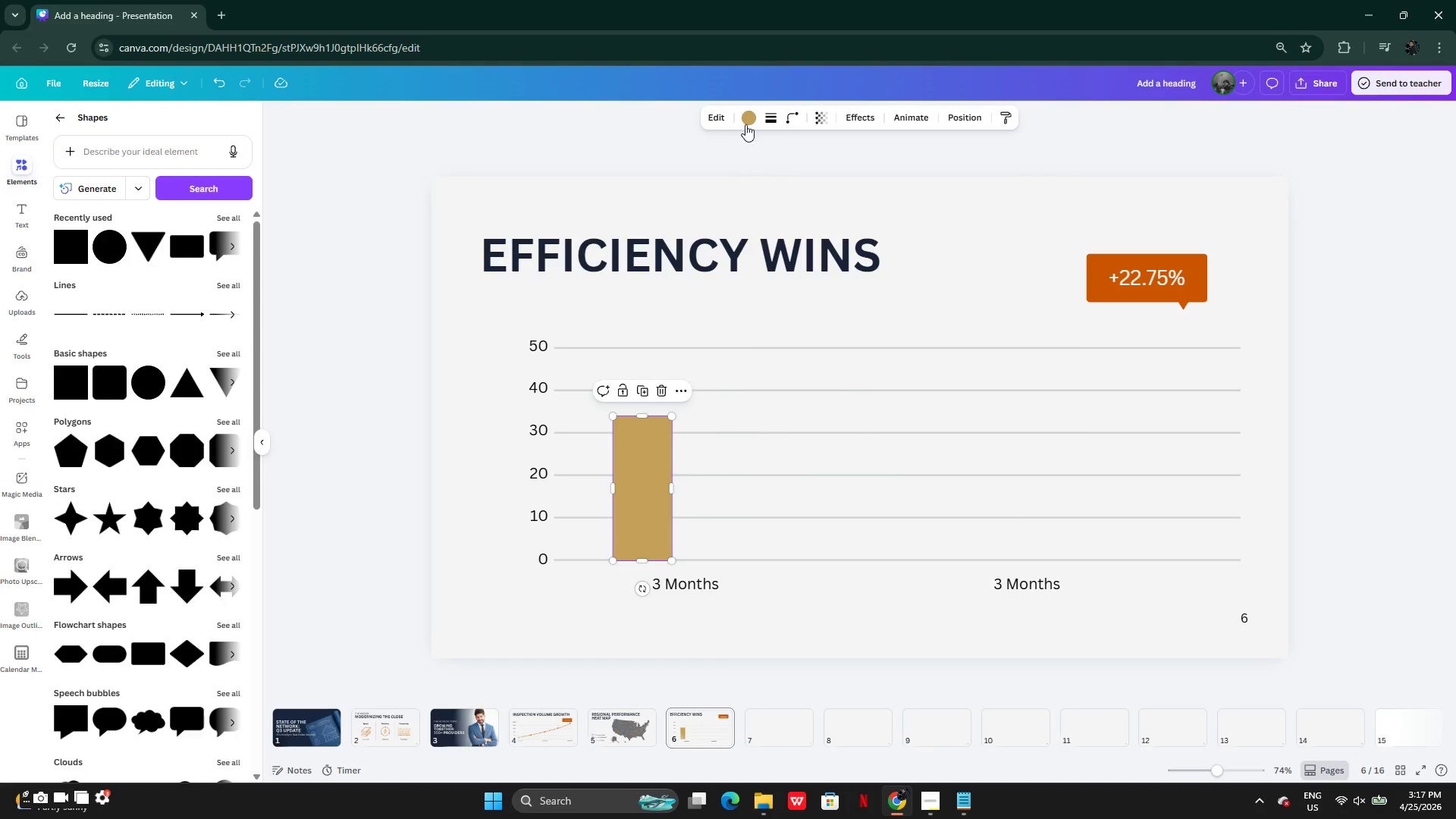 
left_click([750, 122])
 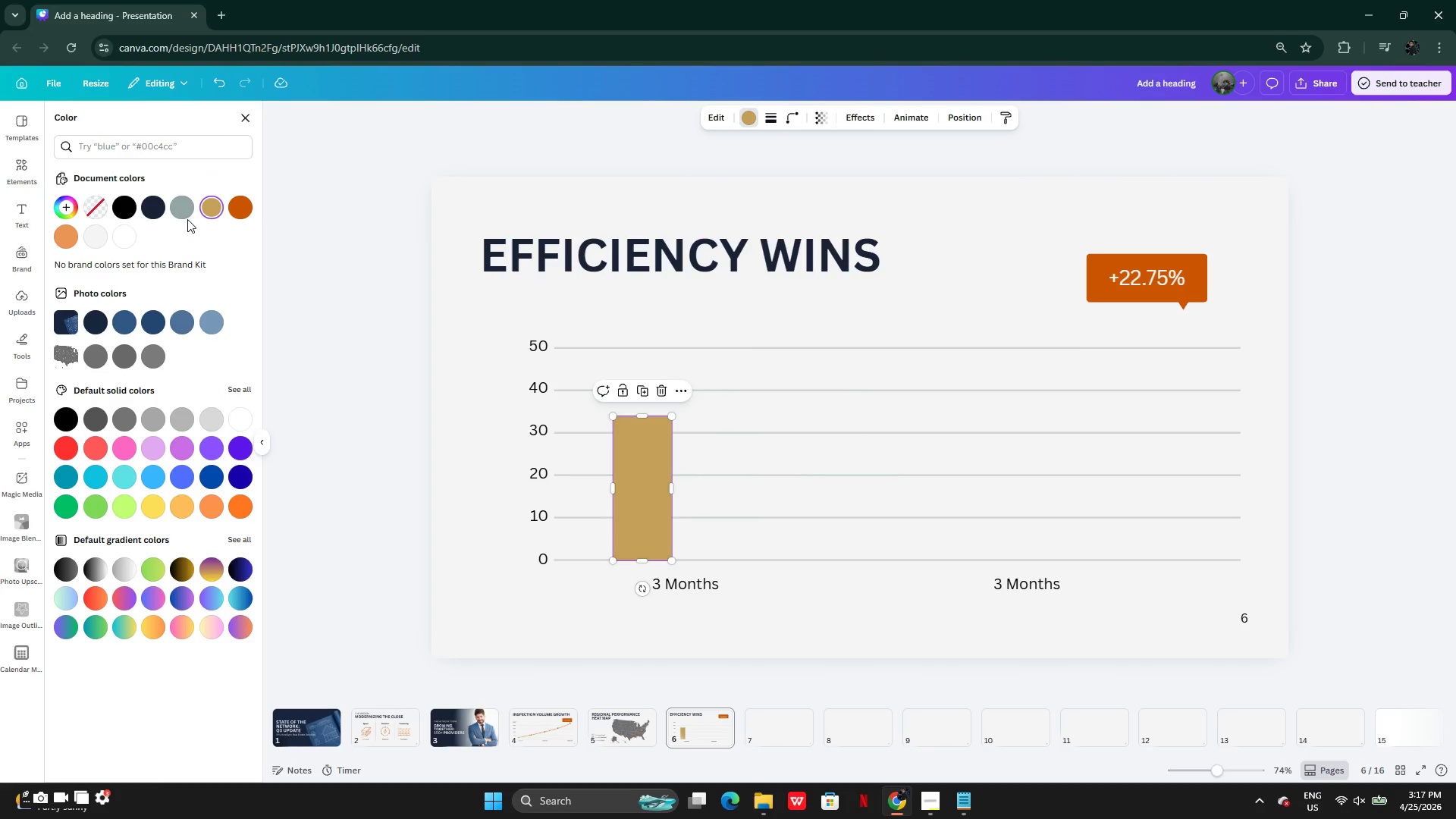 
left_click([184, 210])
 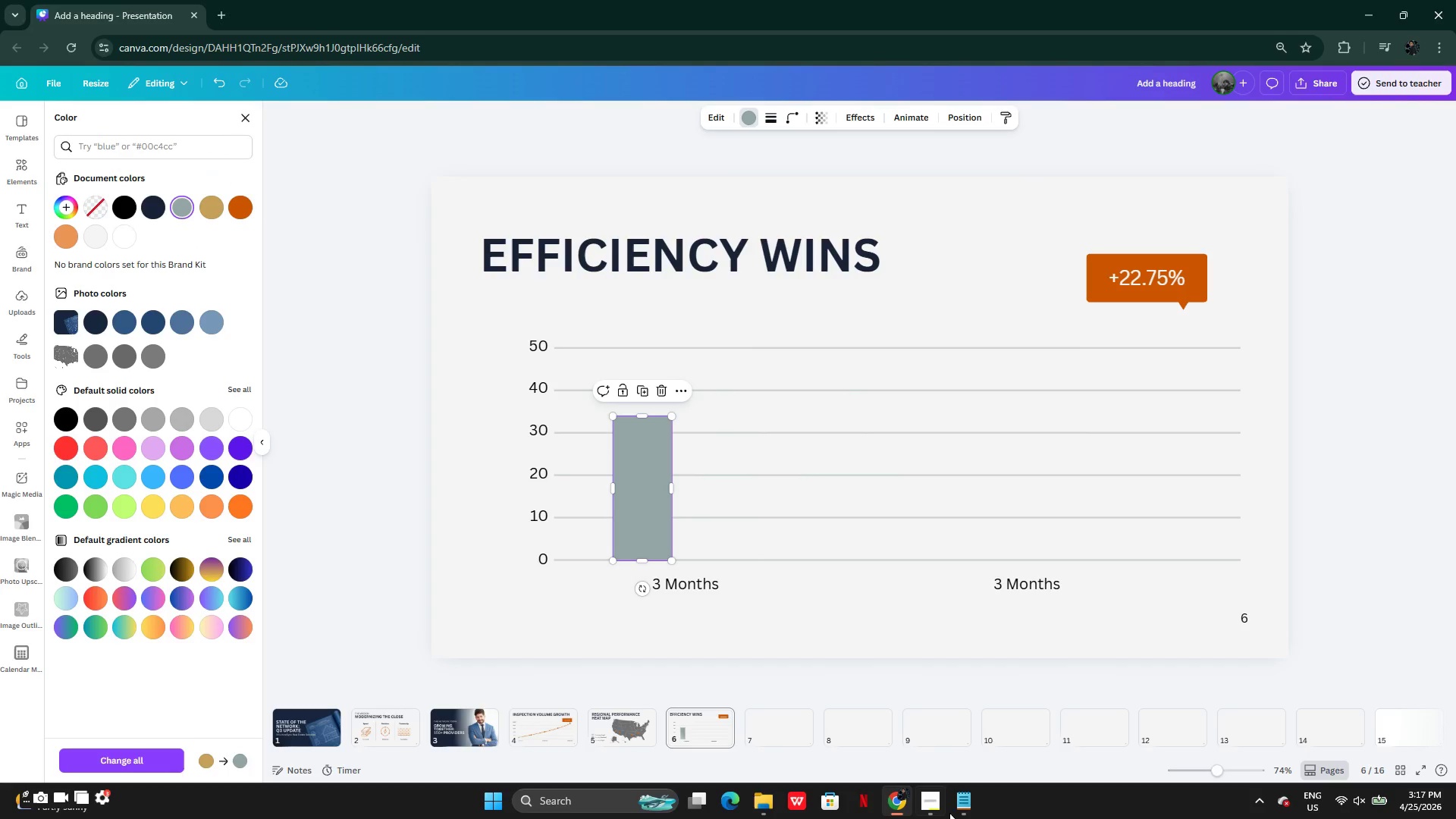 
left_click([936, 805])